 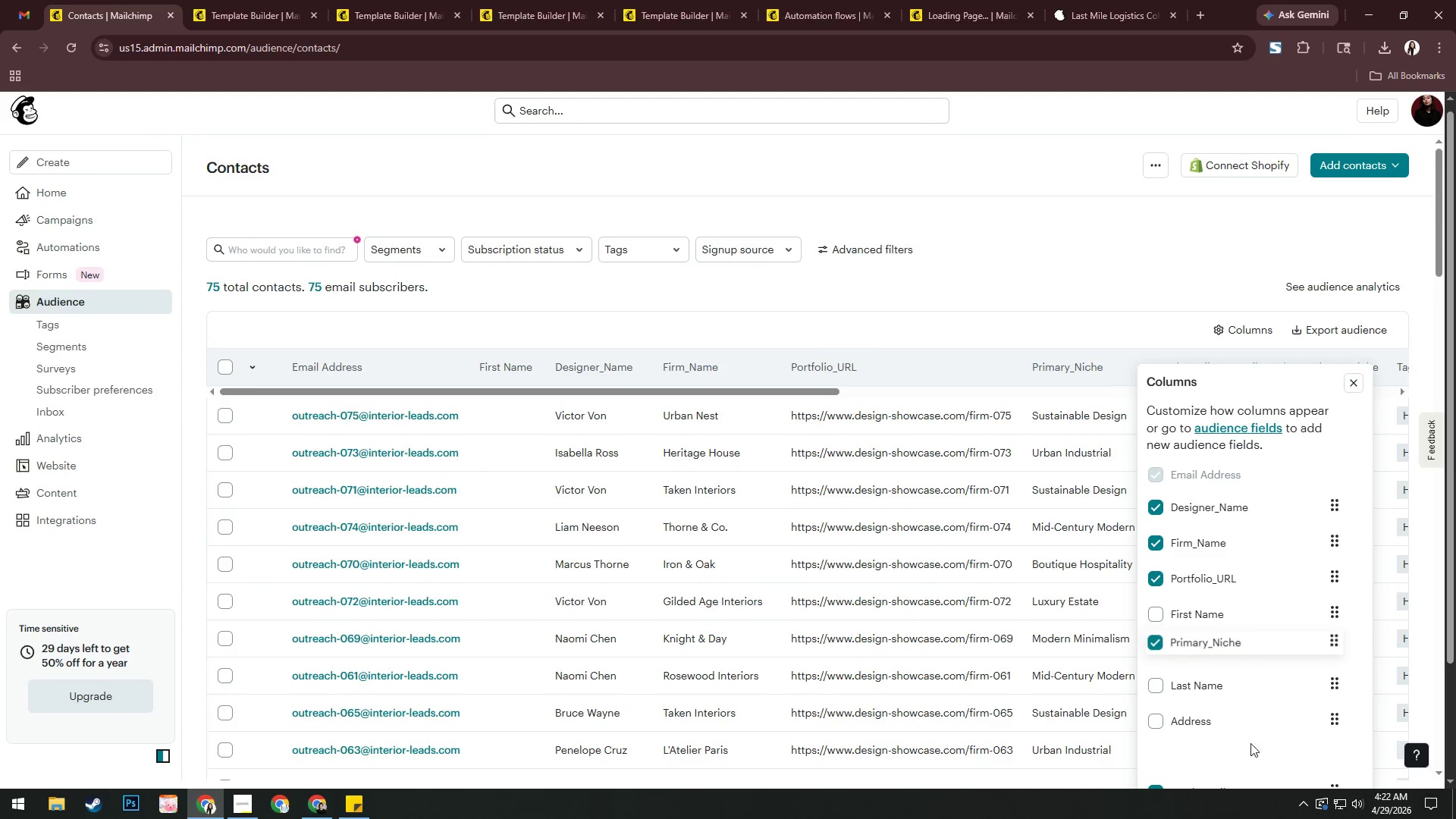 
left_click_drag(start_coordinate=[1278, 647], to_coordinate=[1270, 597])
 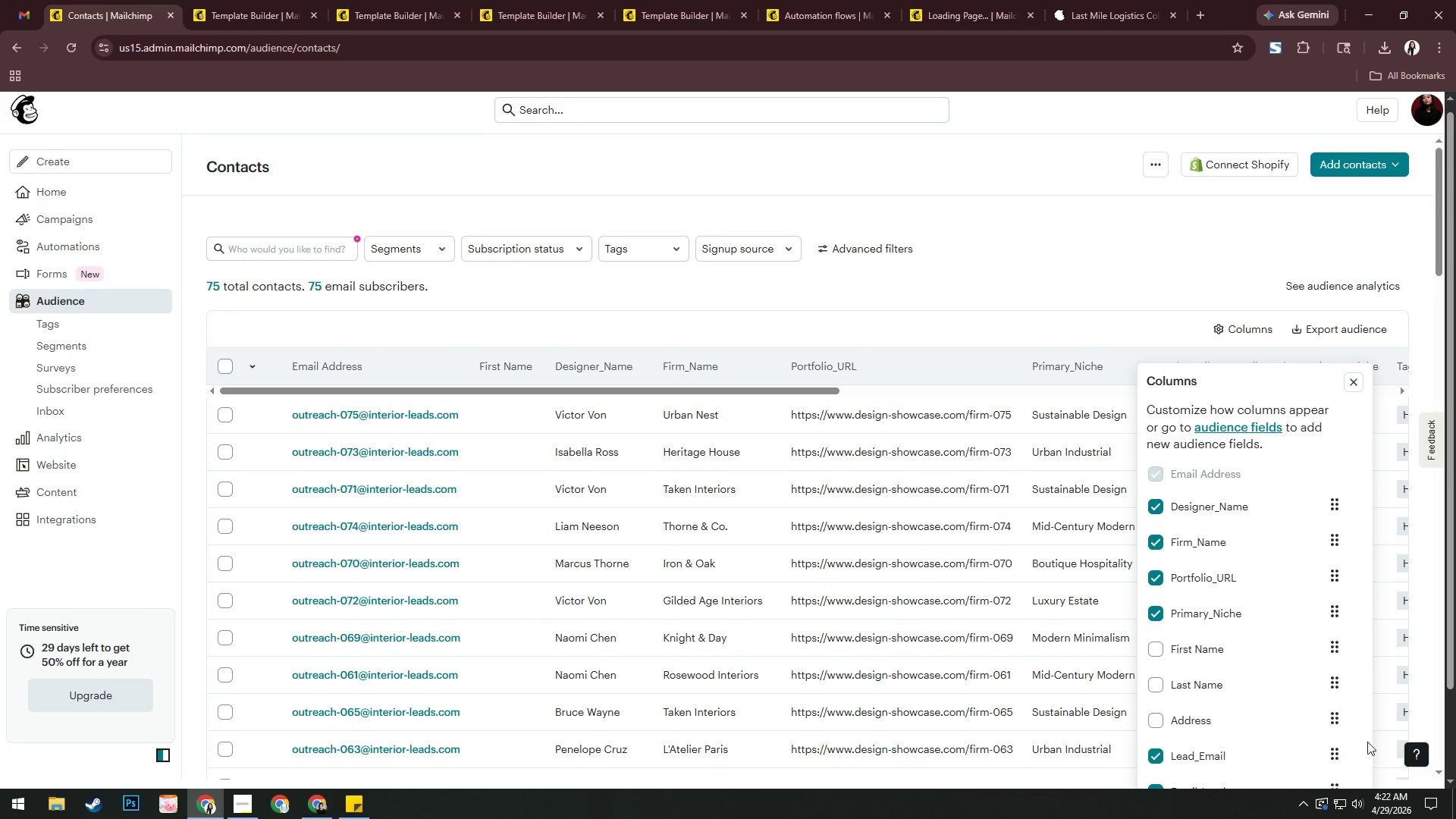 
scroll: coordinate [1366, 732], scroll_direction: down, amount: 3.0
 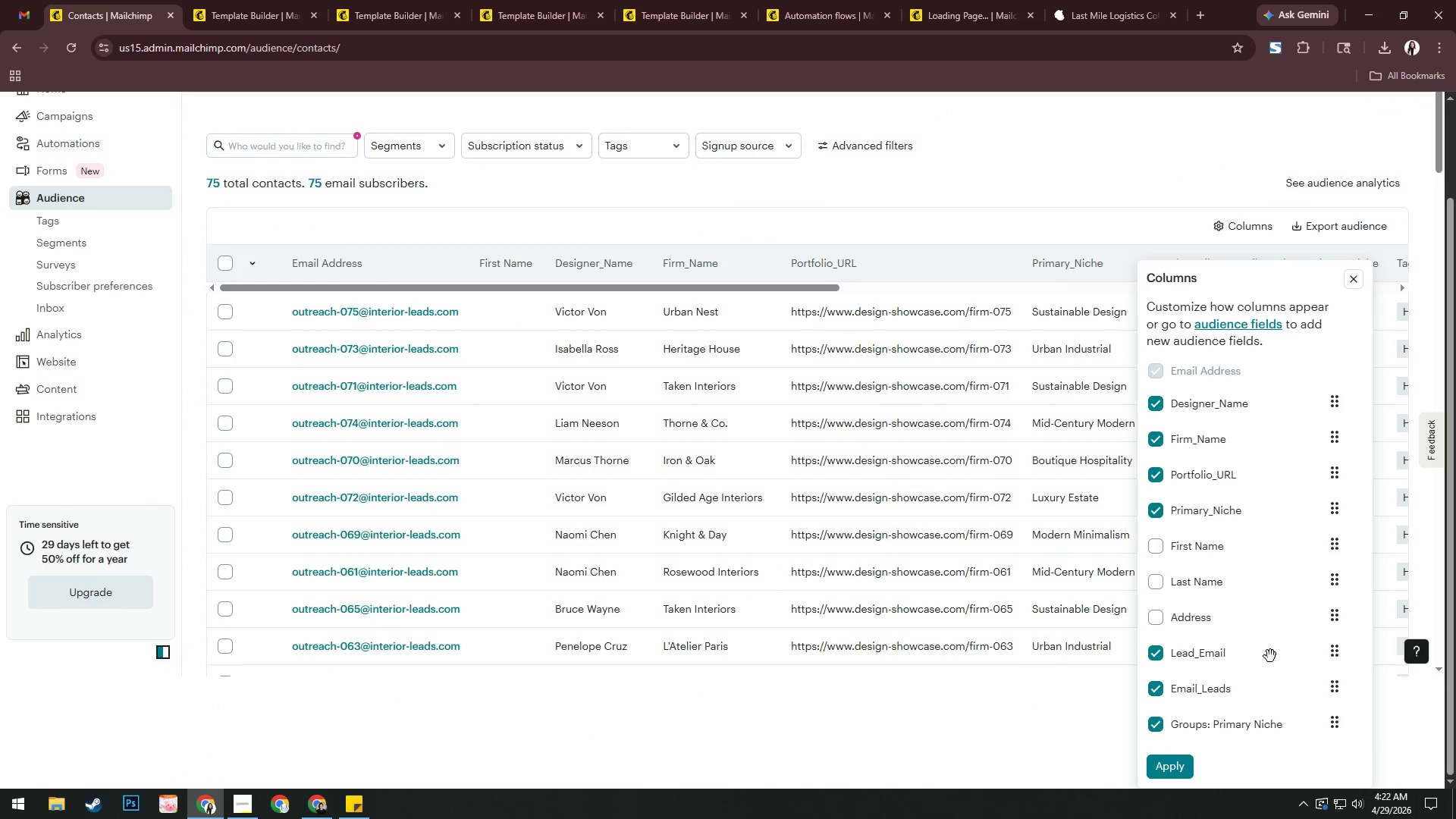 
key(Alt+AltLeft)
 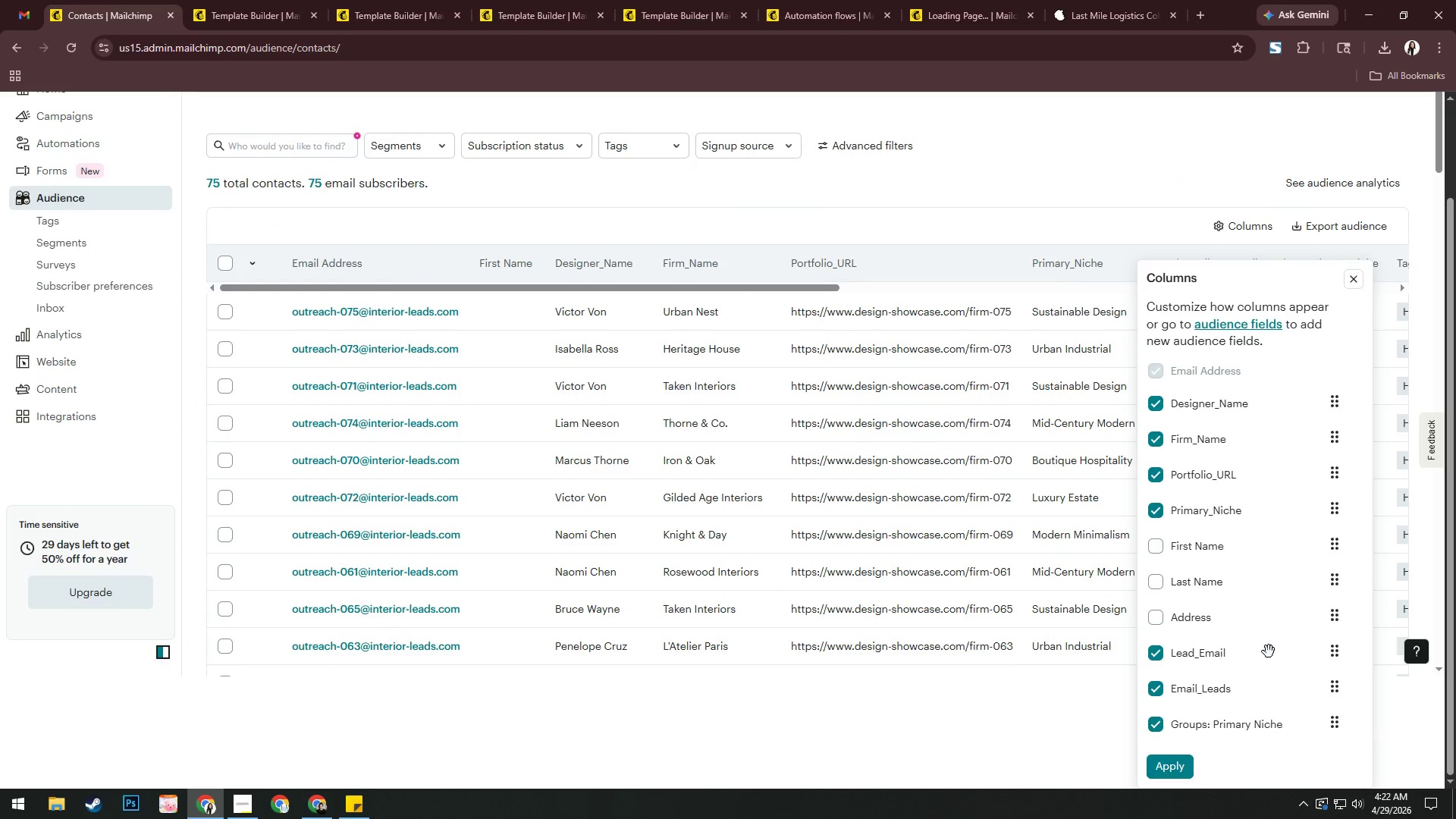 
key(Alt+Tab)